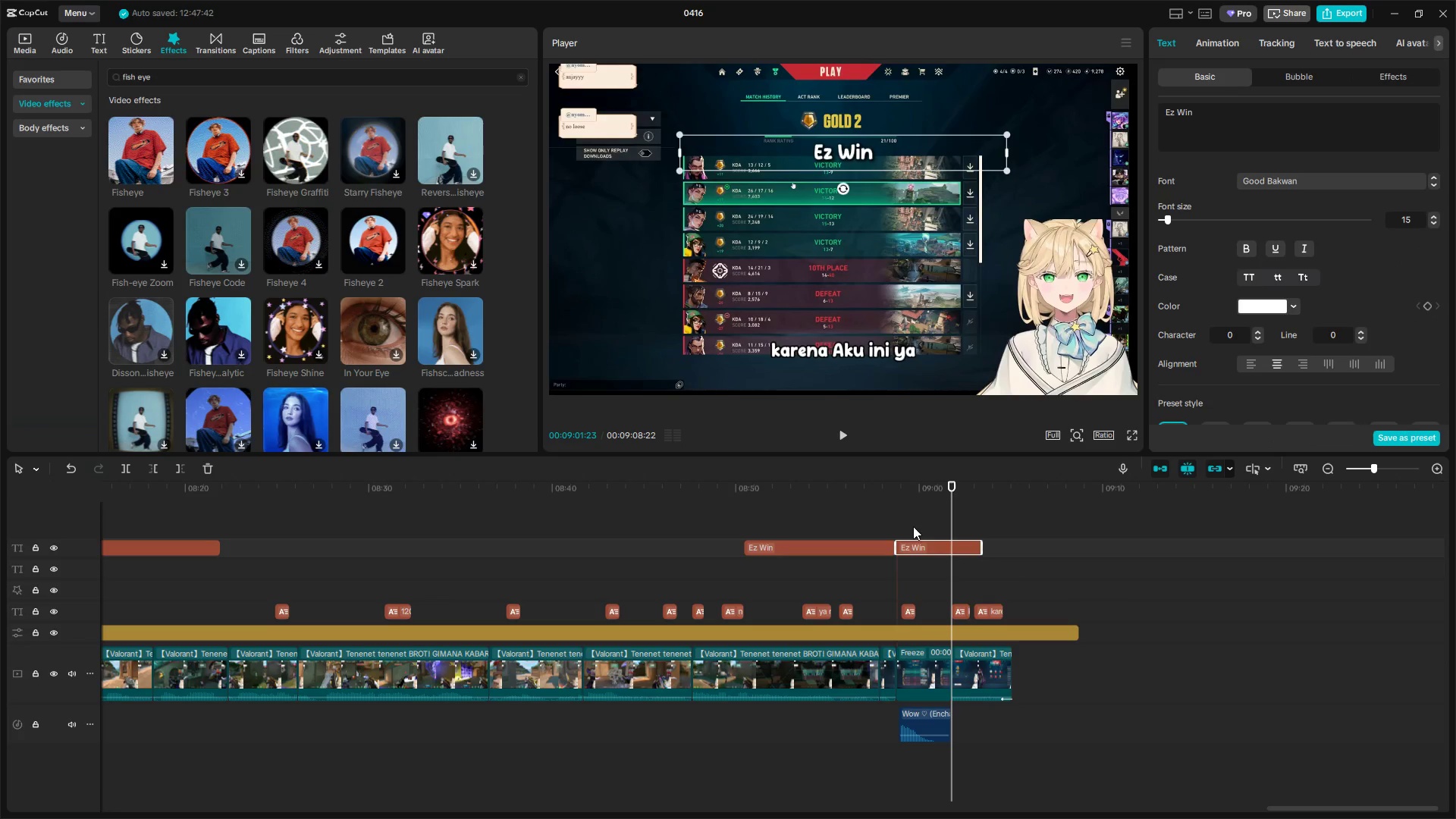 
left_click([912, 525])
 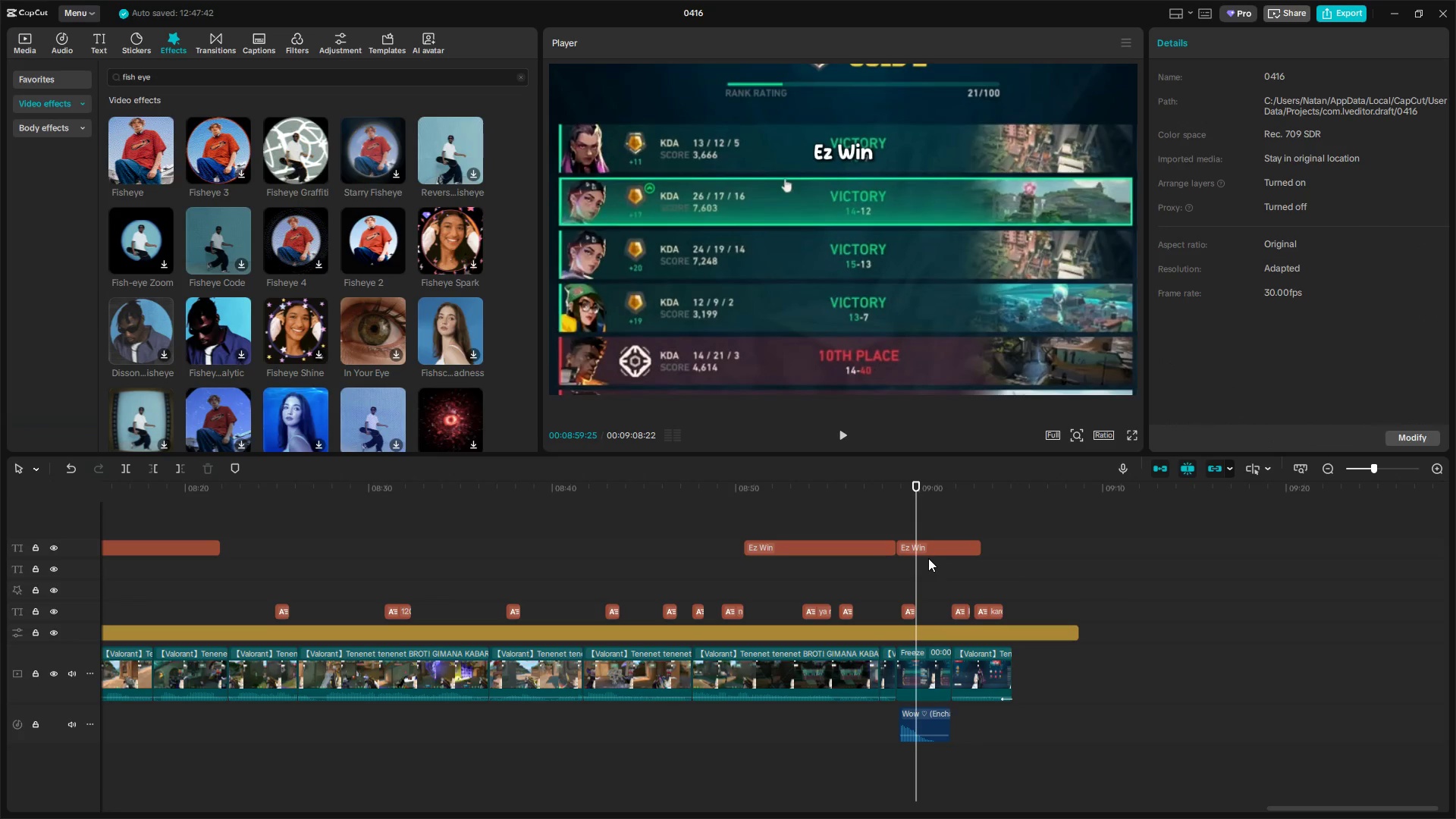 
left_click([925, 544])
 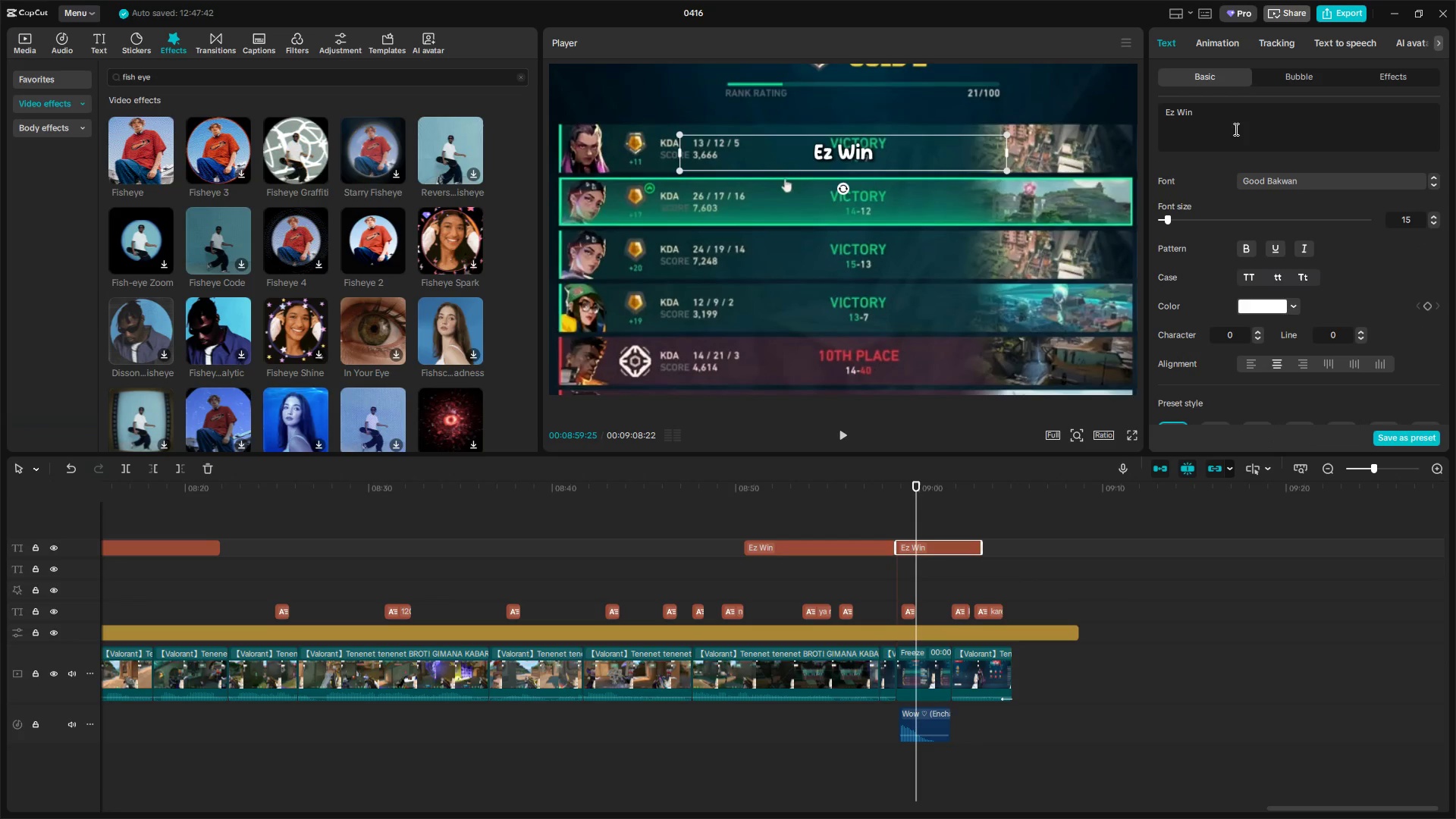 
left_click_drag(start_coordinate=[1241, 113], to_coordinate=[982, 83])
 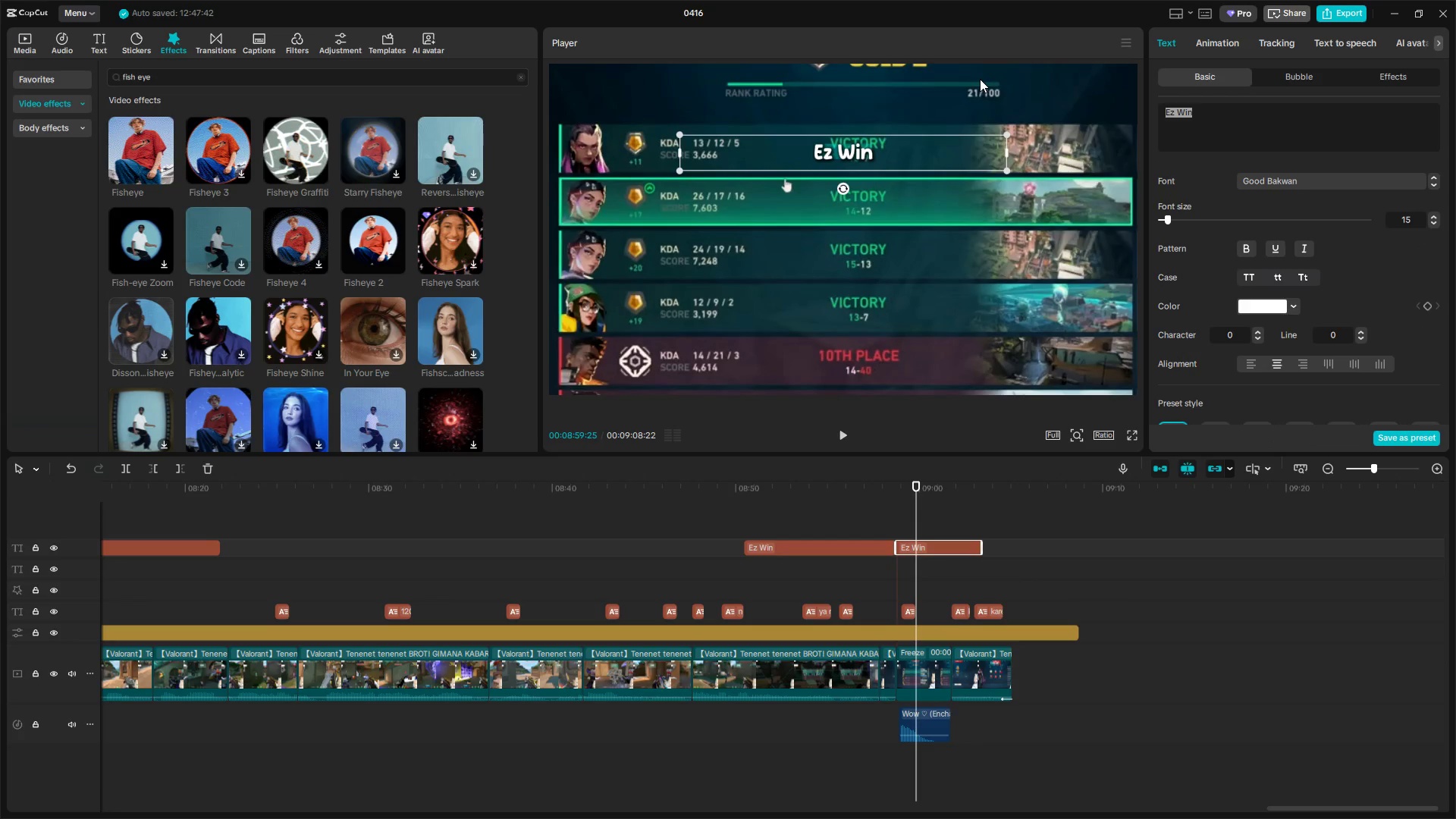 
type(BEHOLD, THE GREEN CARPE)
key(Backspace)
key(Backspace)
key(Backspace)
key(Backspace)
key(Backspace)
key(Backspace)
type(S)
key(Backspace)
type( SCREEN OF VICTORIES)
 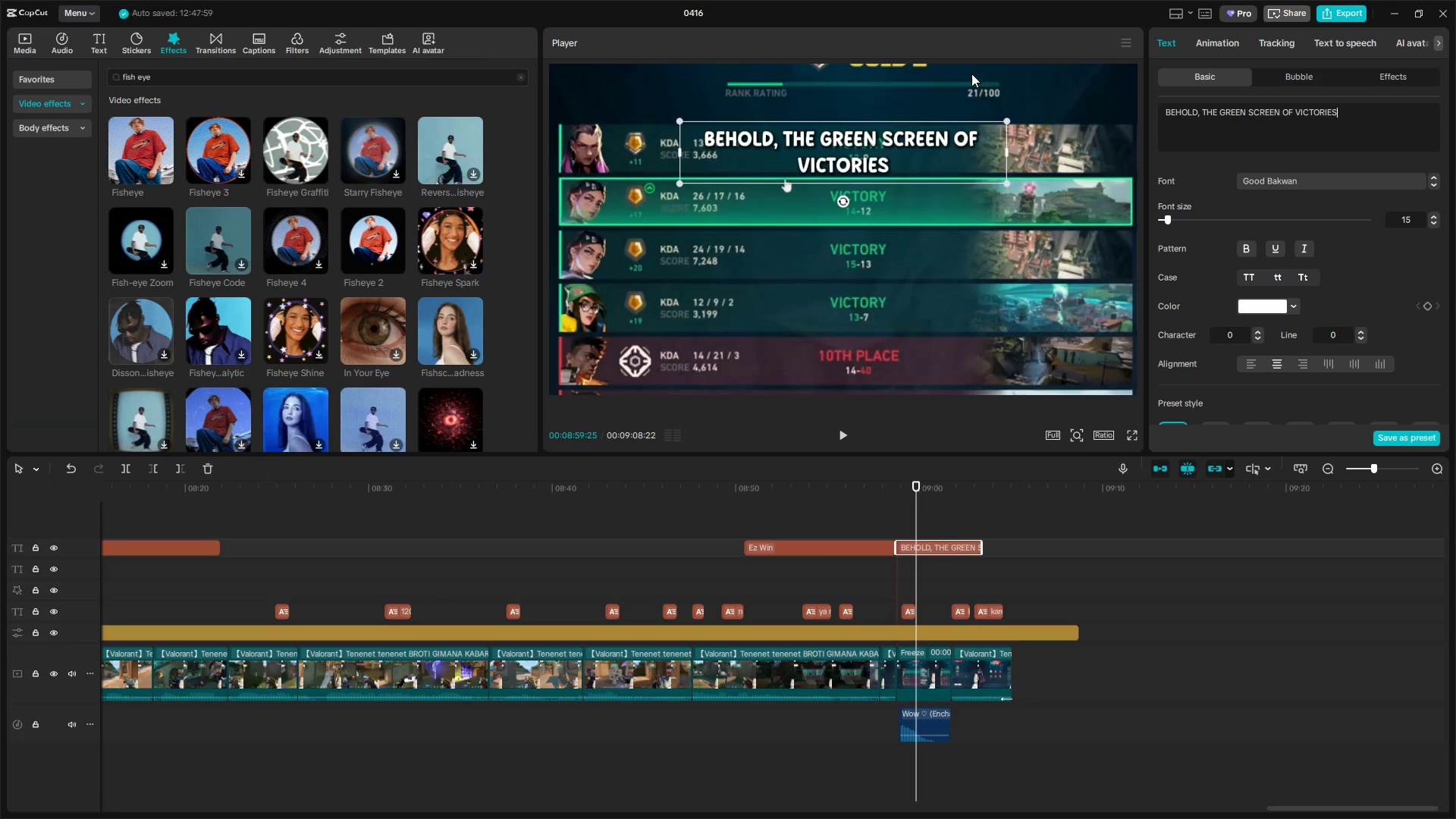 
left_click([1200, 117])
 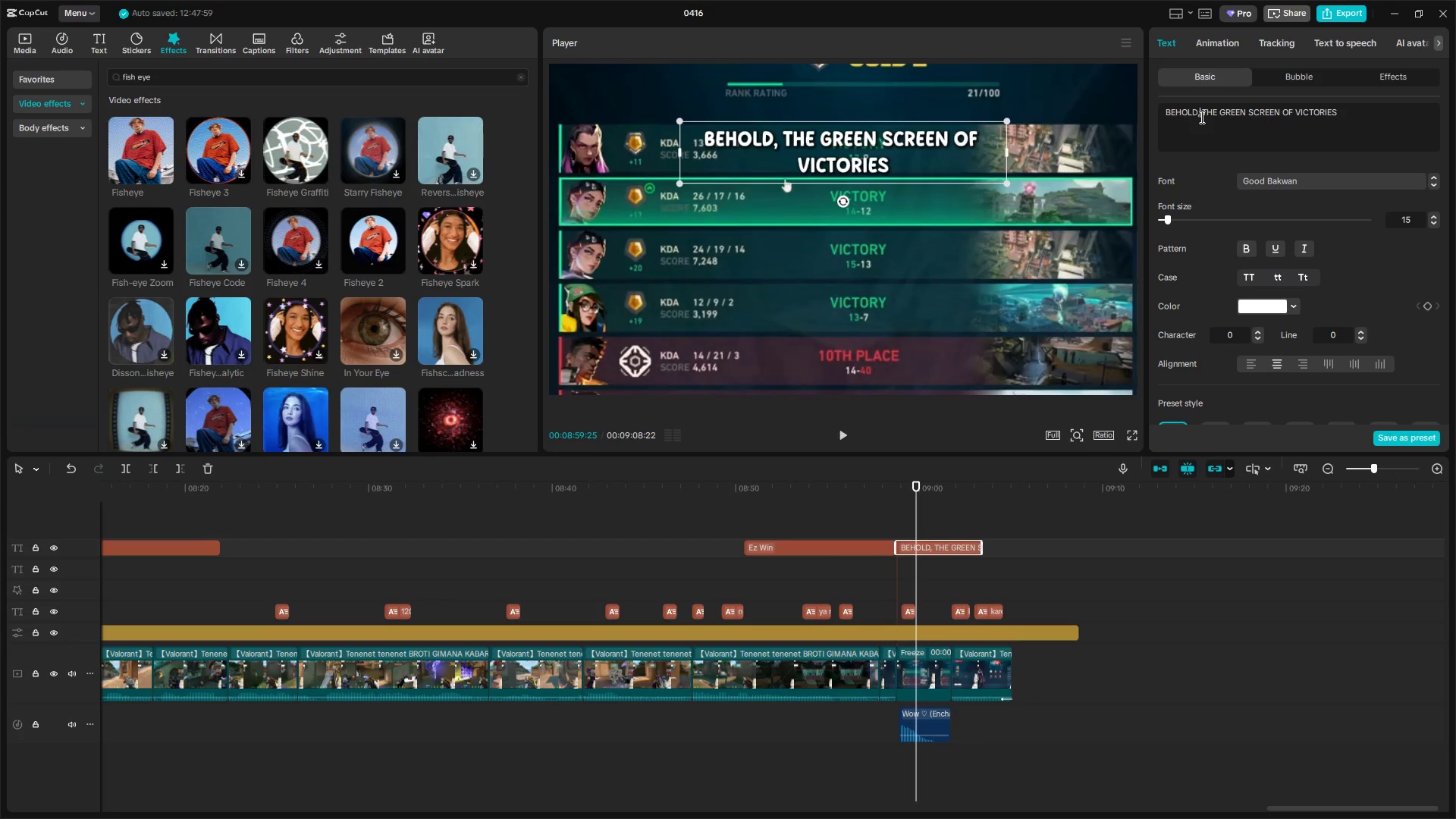 
key(Backspace)
 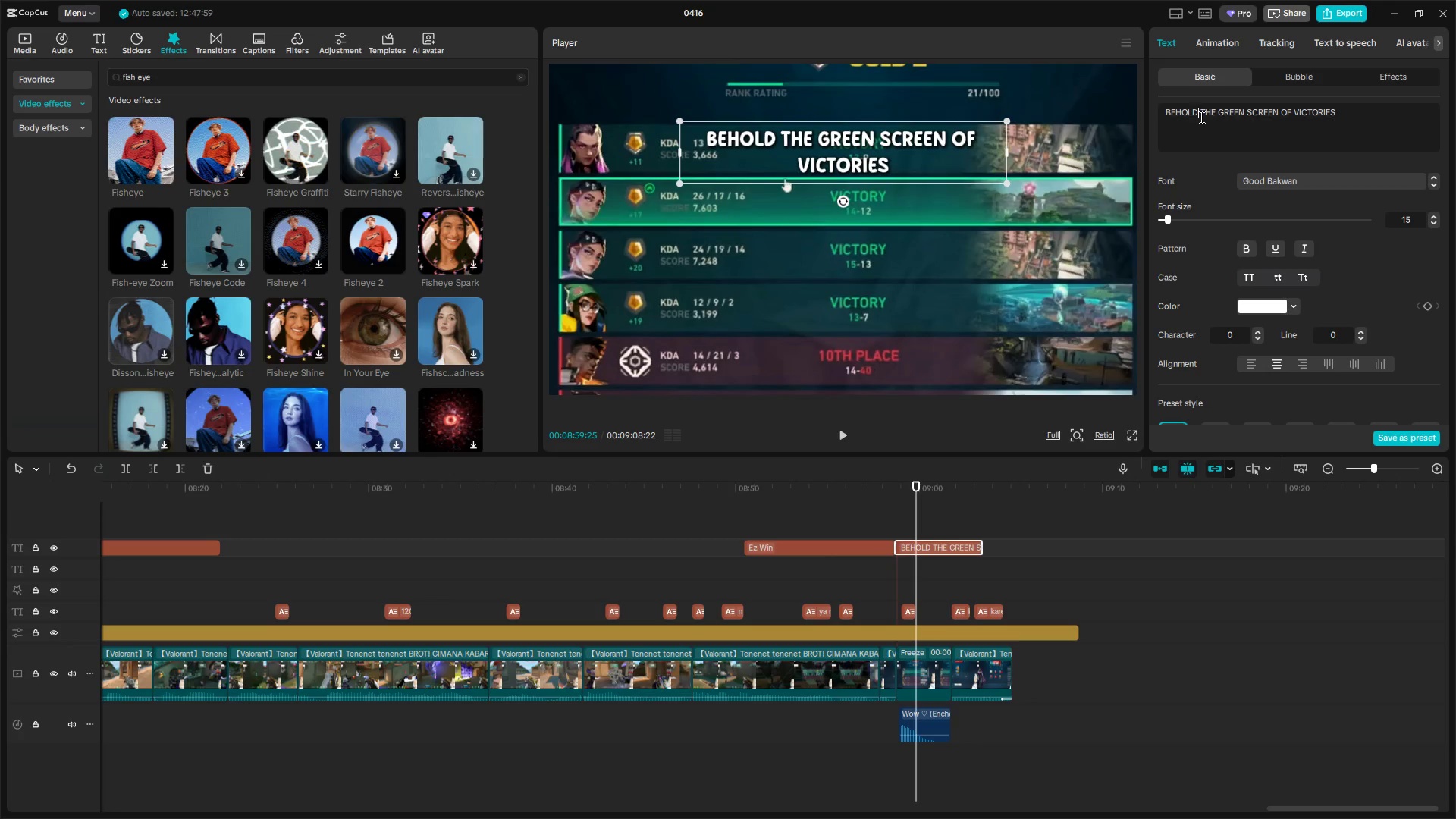 
key(Space)
 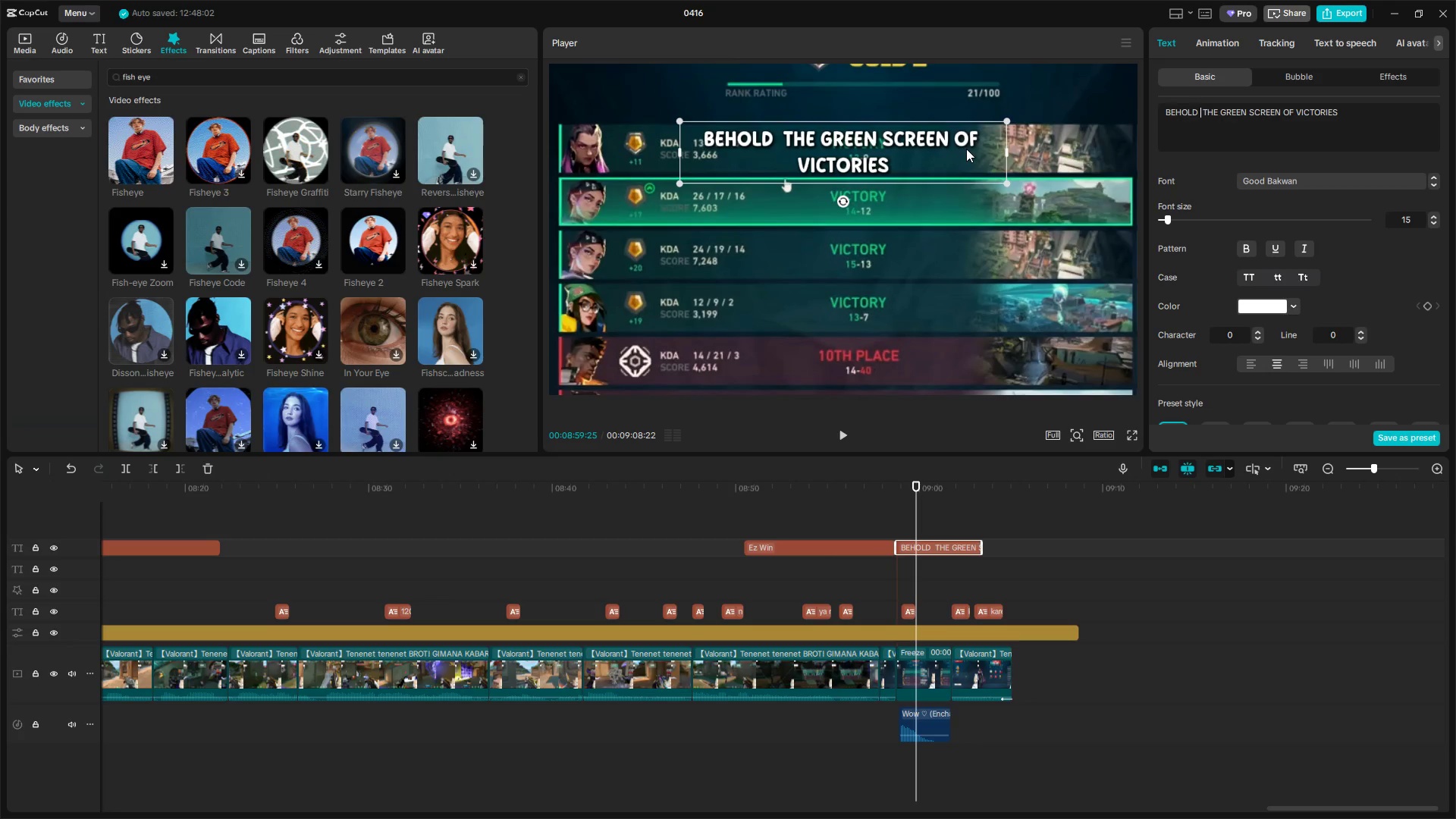 
key(Backspace)
 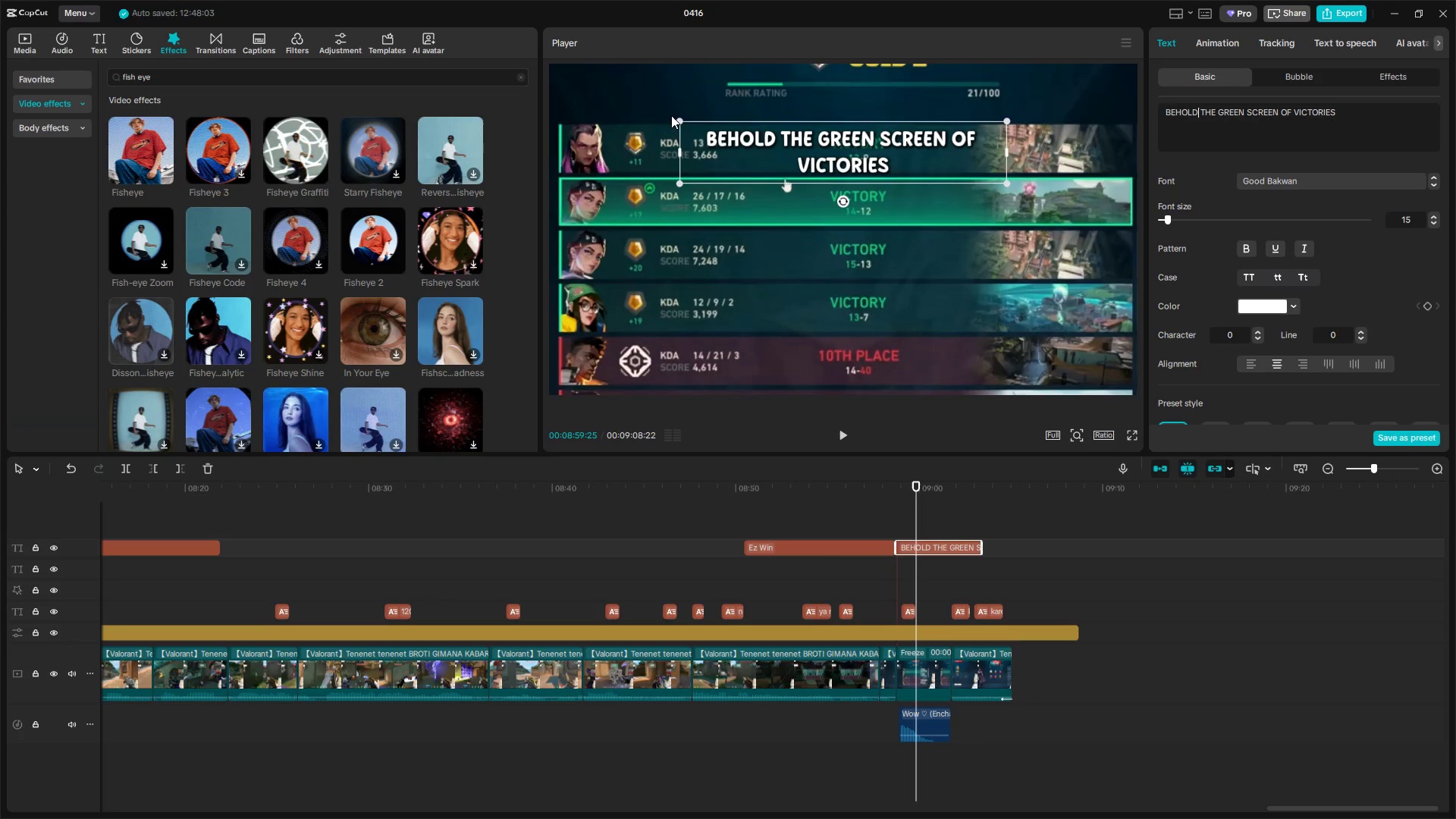 
left_click_drag(start_coordinate=[676, 117], to_coordinate=[633, 109])
 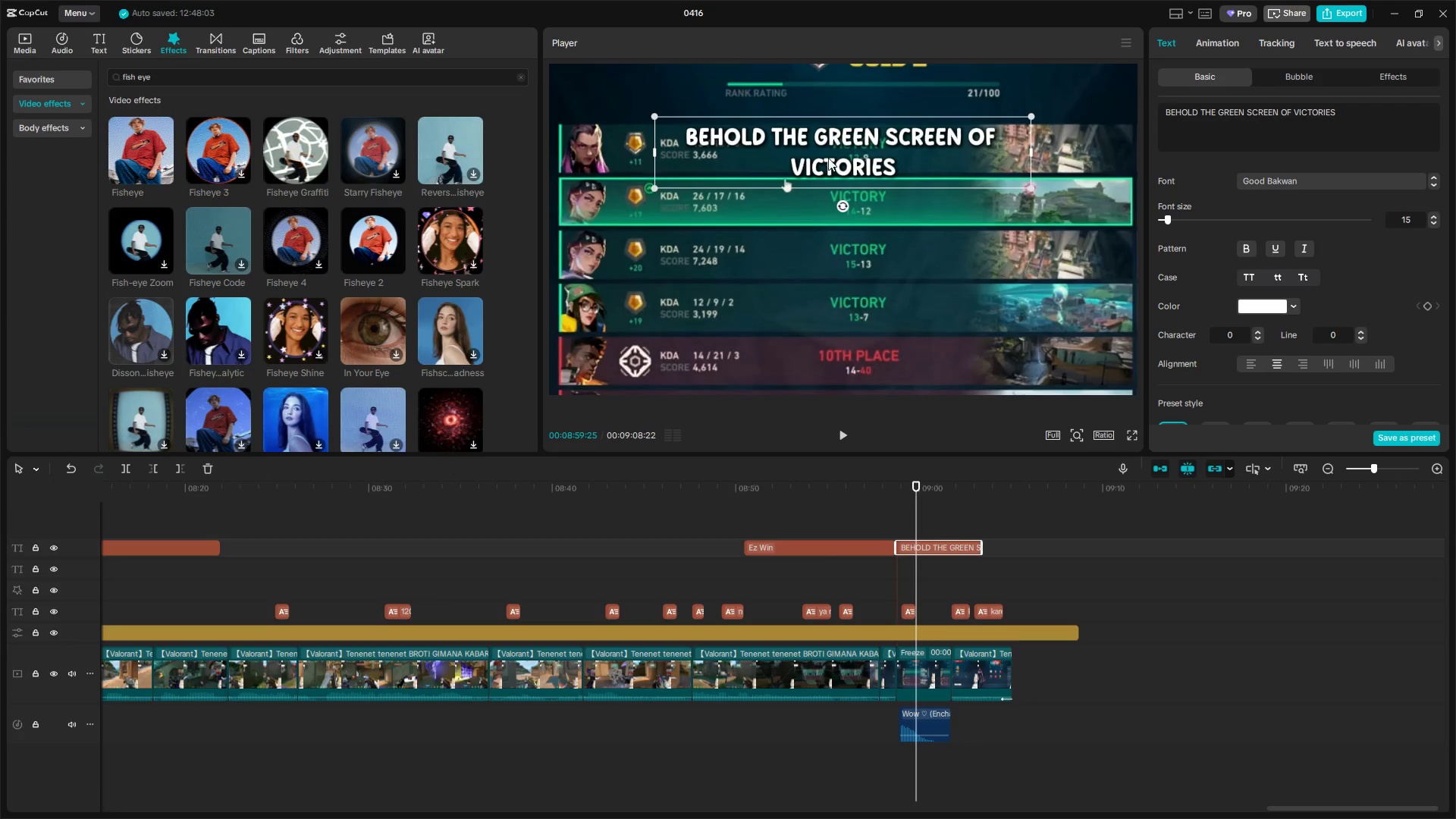 
left_click_drag(start_coordinate=[844, 158], to_coordinate=[846, 149])
 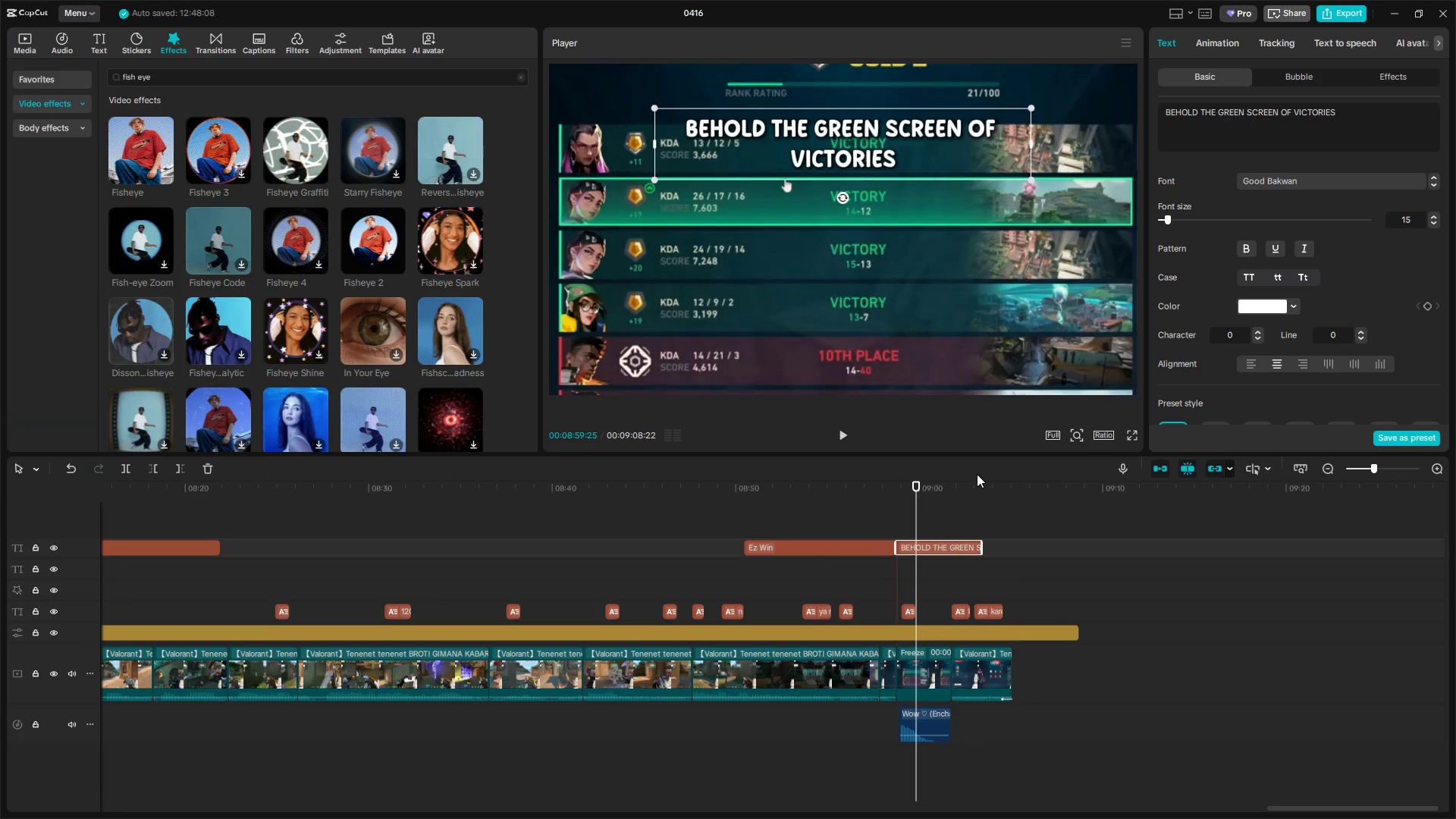 
key(Space)
 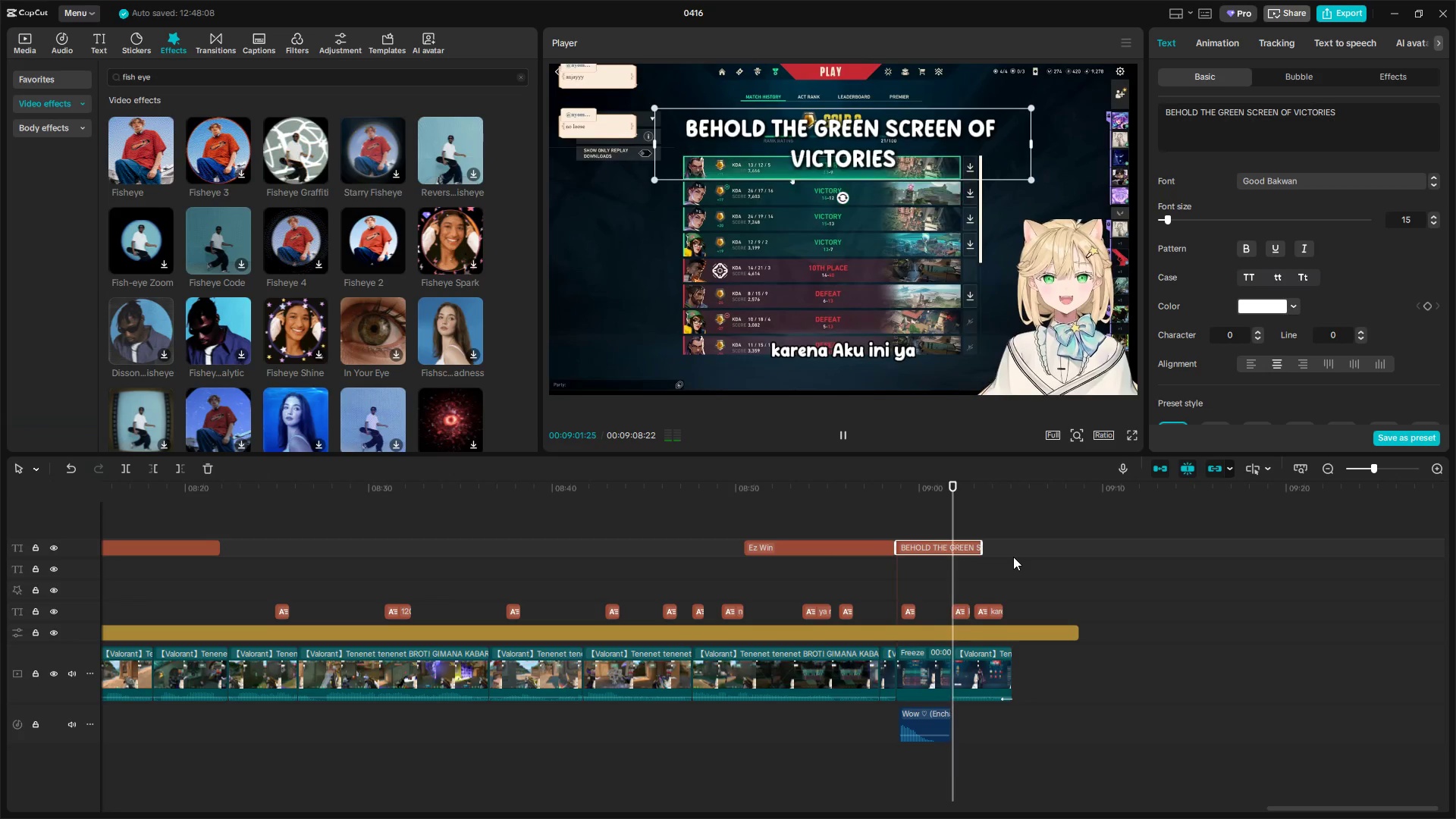 
key(Space)
 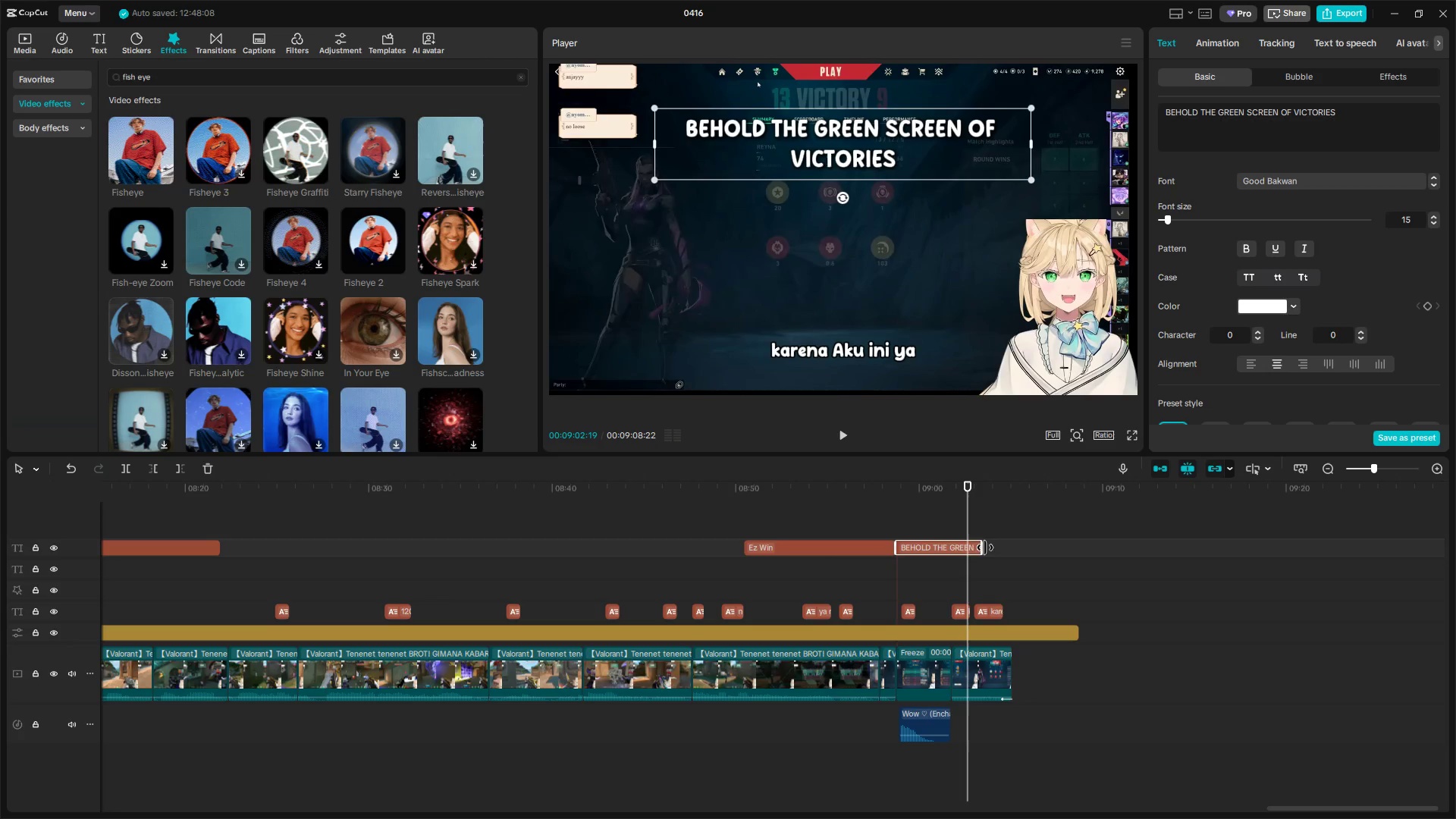 
left_click_drag(start_coordinate=[983, 548], to_coordinate=[949, 553])
 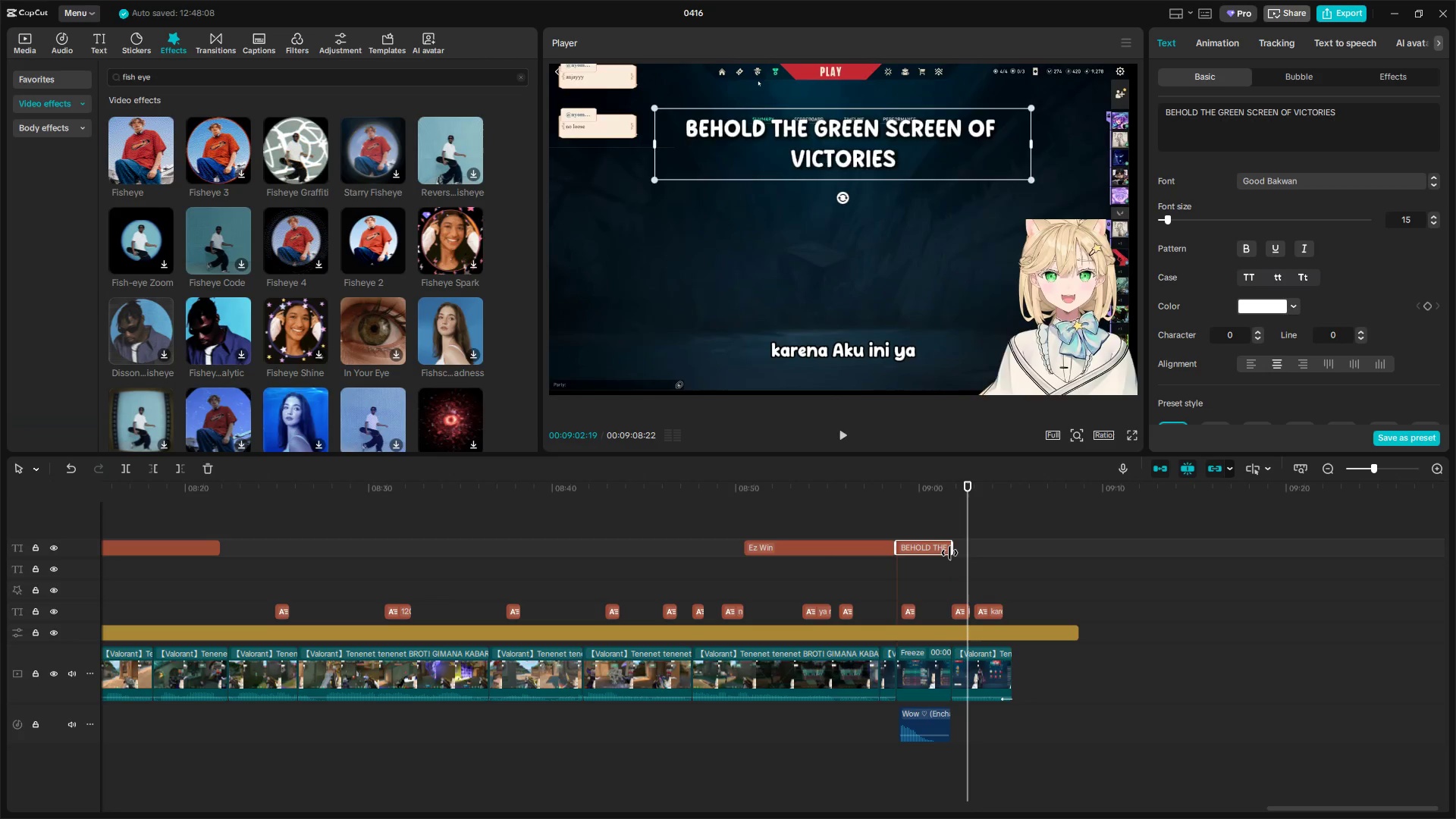 
key(Space)
 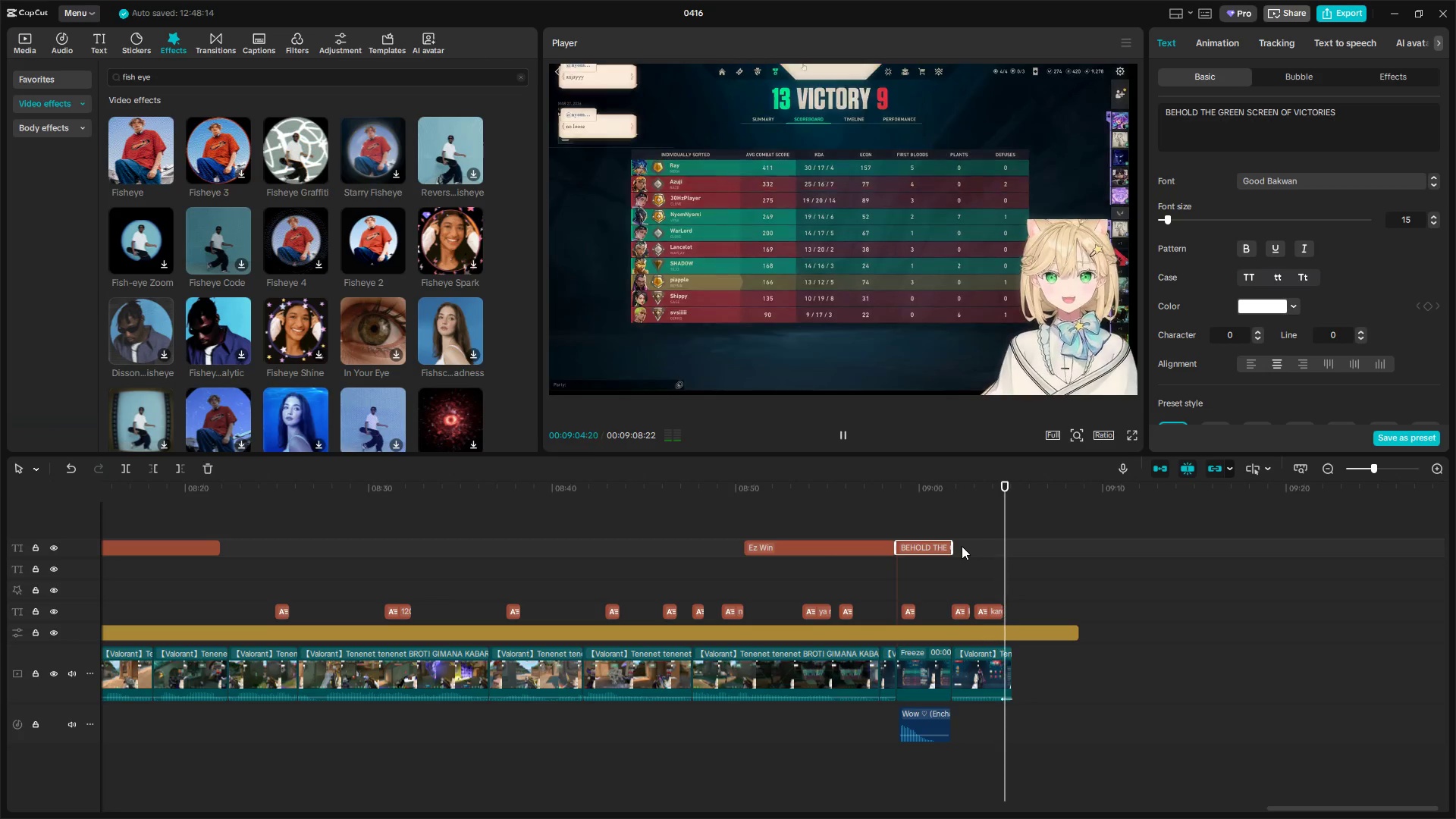 
key(Space)
 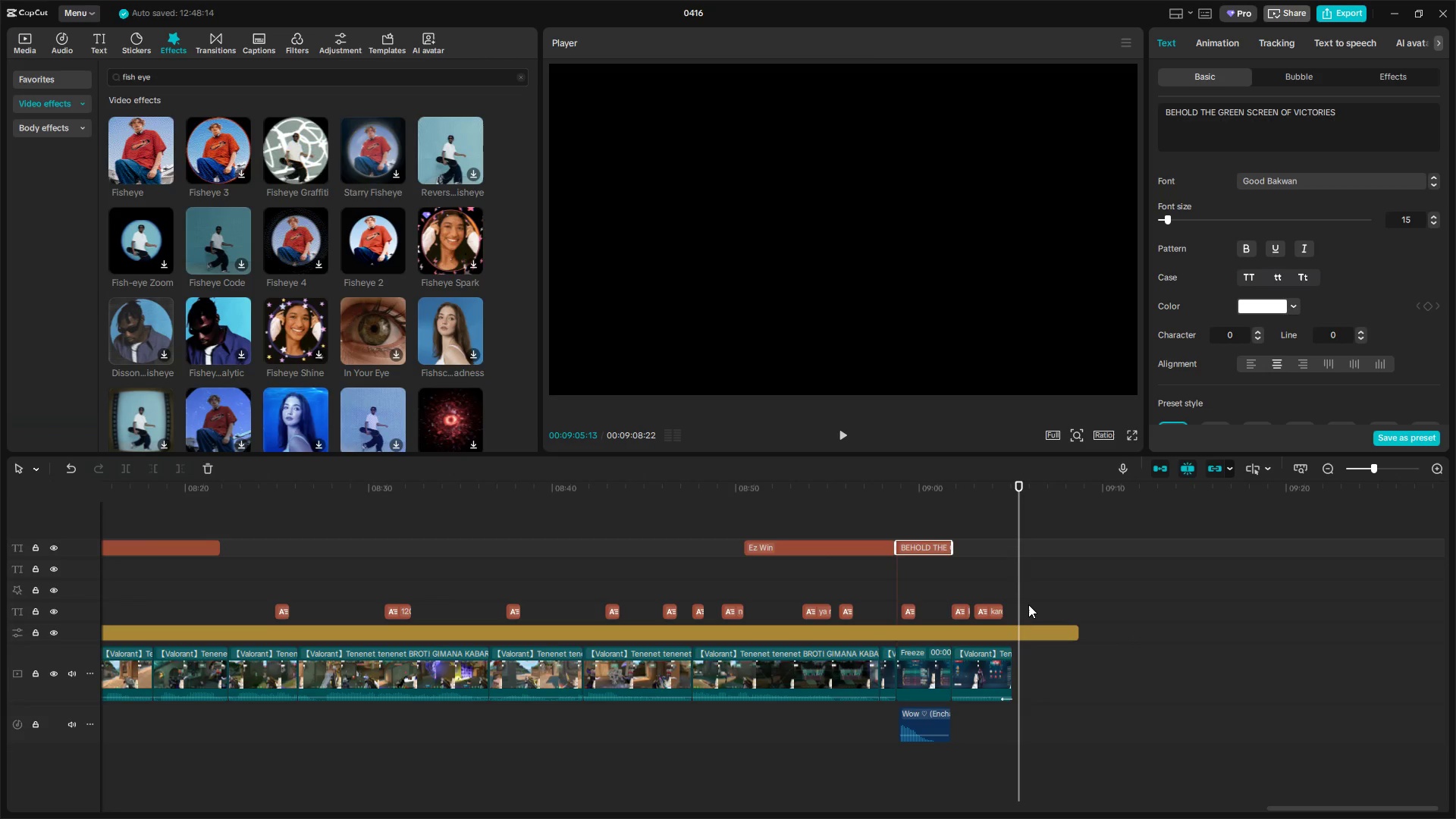 
left_click_drag(start_coordinate=[1021, 603], to_coordinate=[1012, 607])
 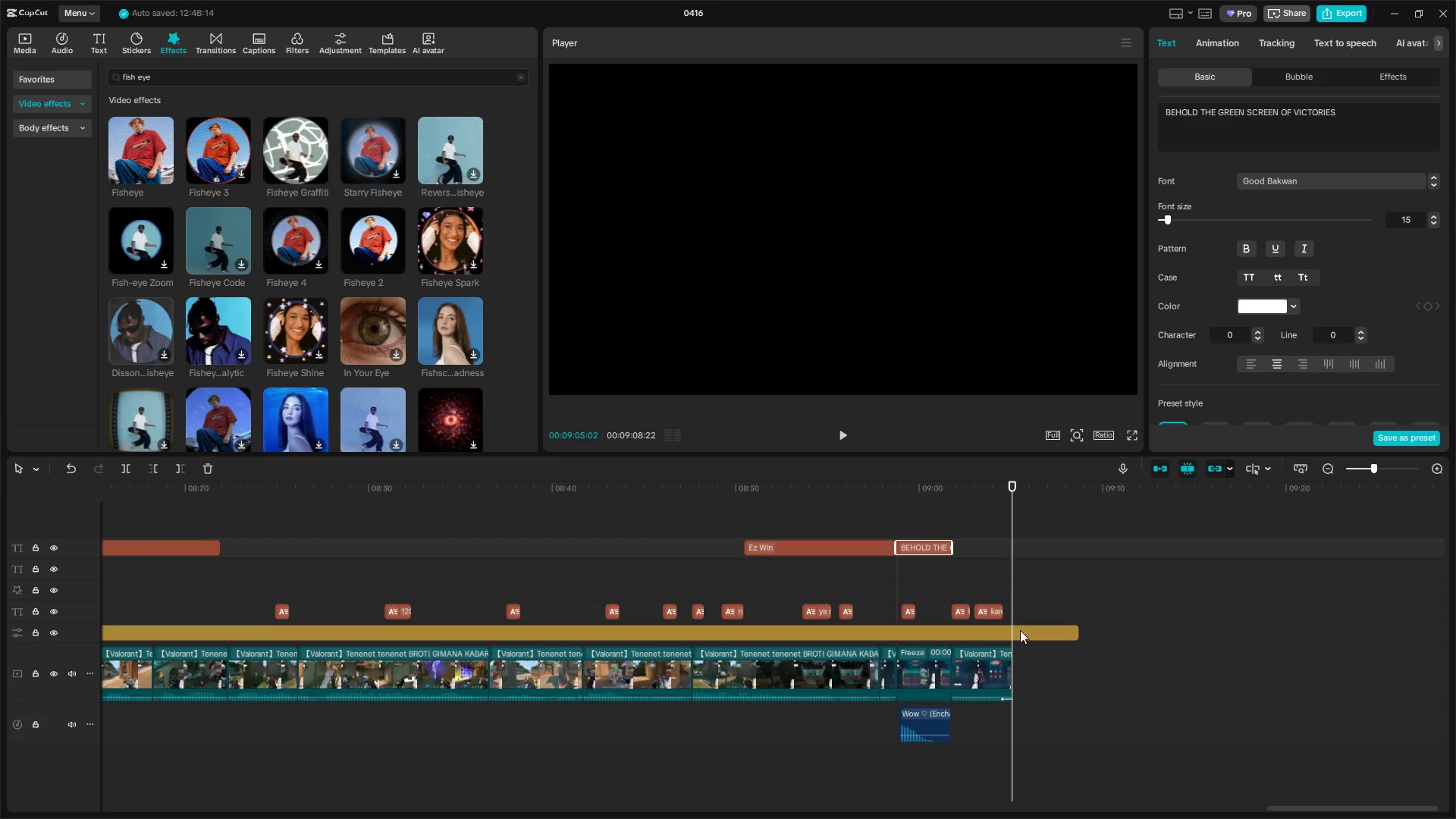 
left_click([1020, 631])
 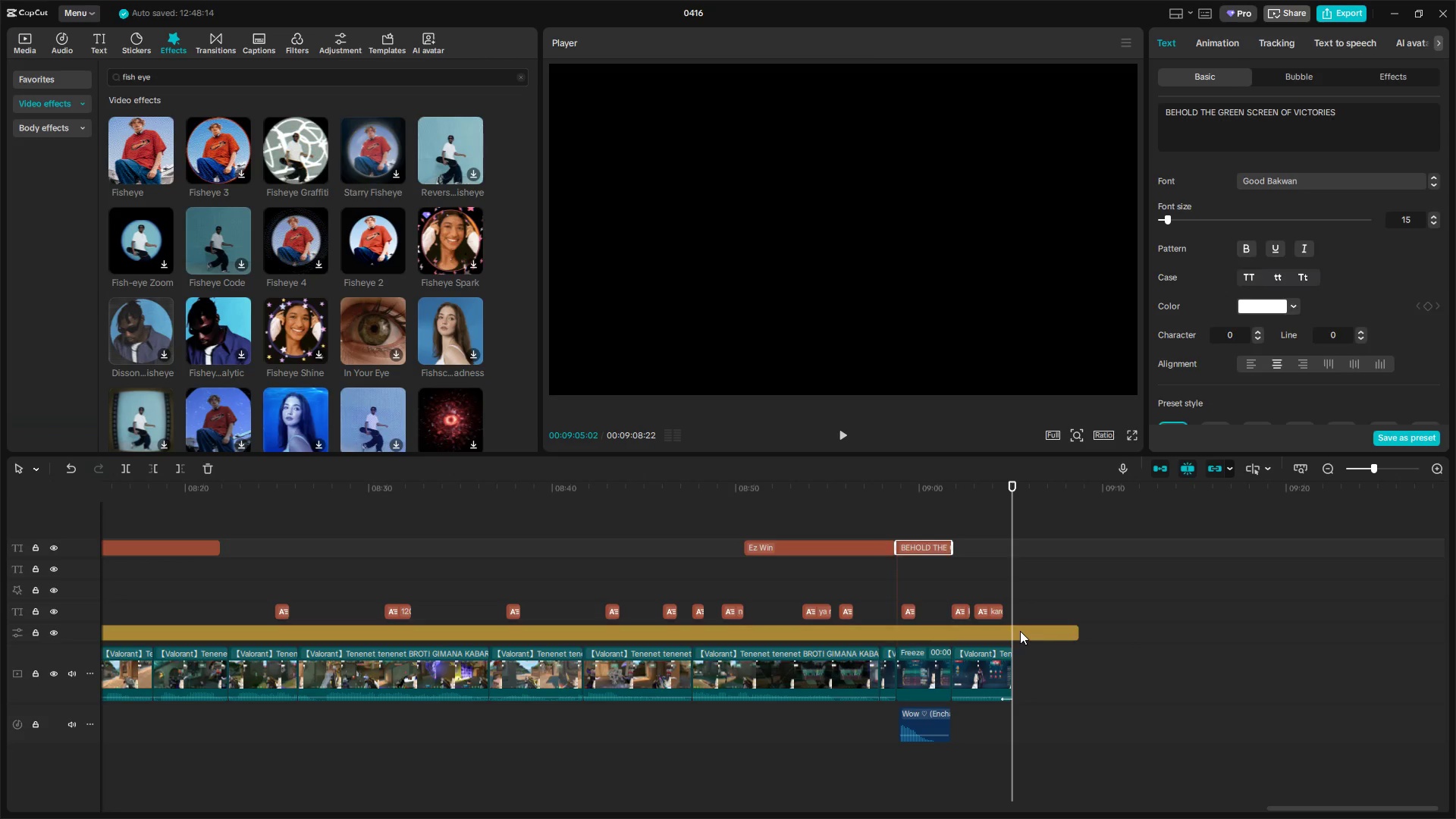 
key(W)
 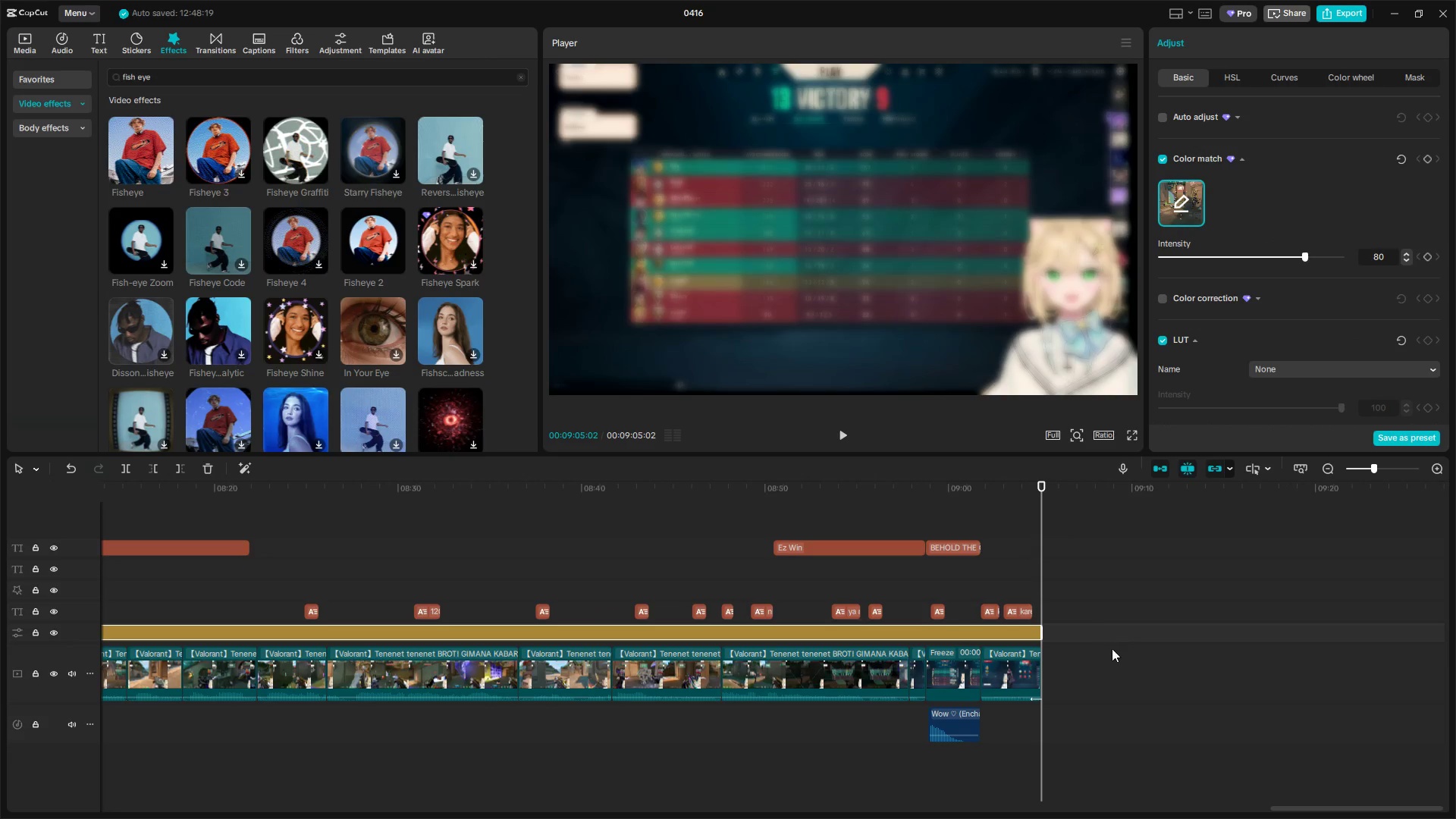 
hold_key(key=ControlLeft, duration=1.5)
hold_key(key=ControlLeft, duration=0.48)
scroll: coordinate [1012, 634], scroll_direction: down, amount: 32.0
 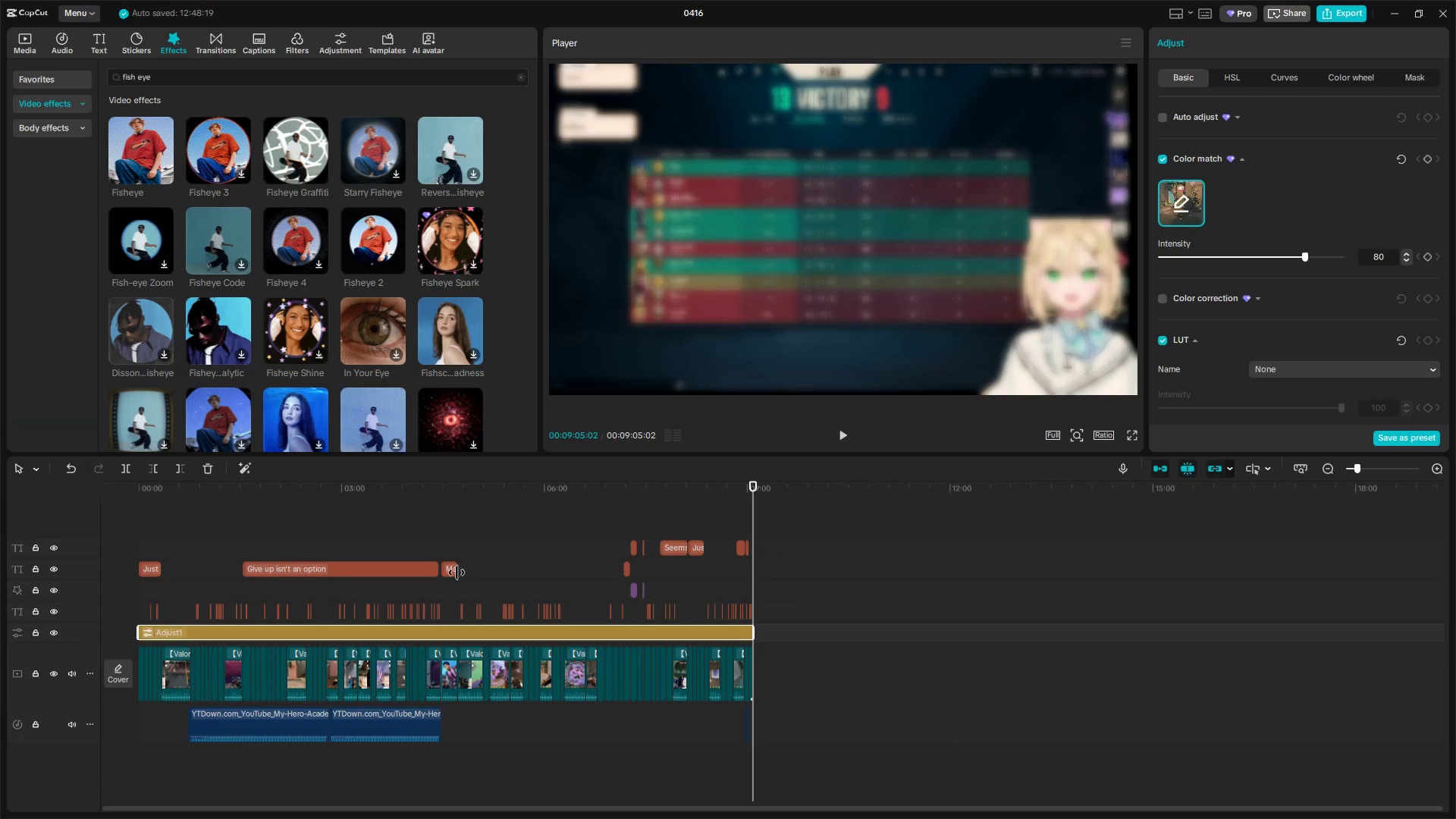 
left_click([168, 522])
 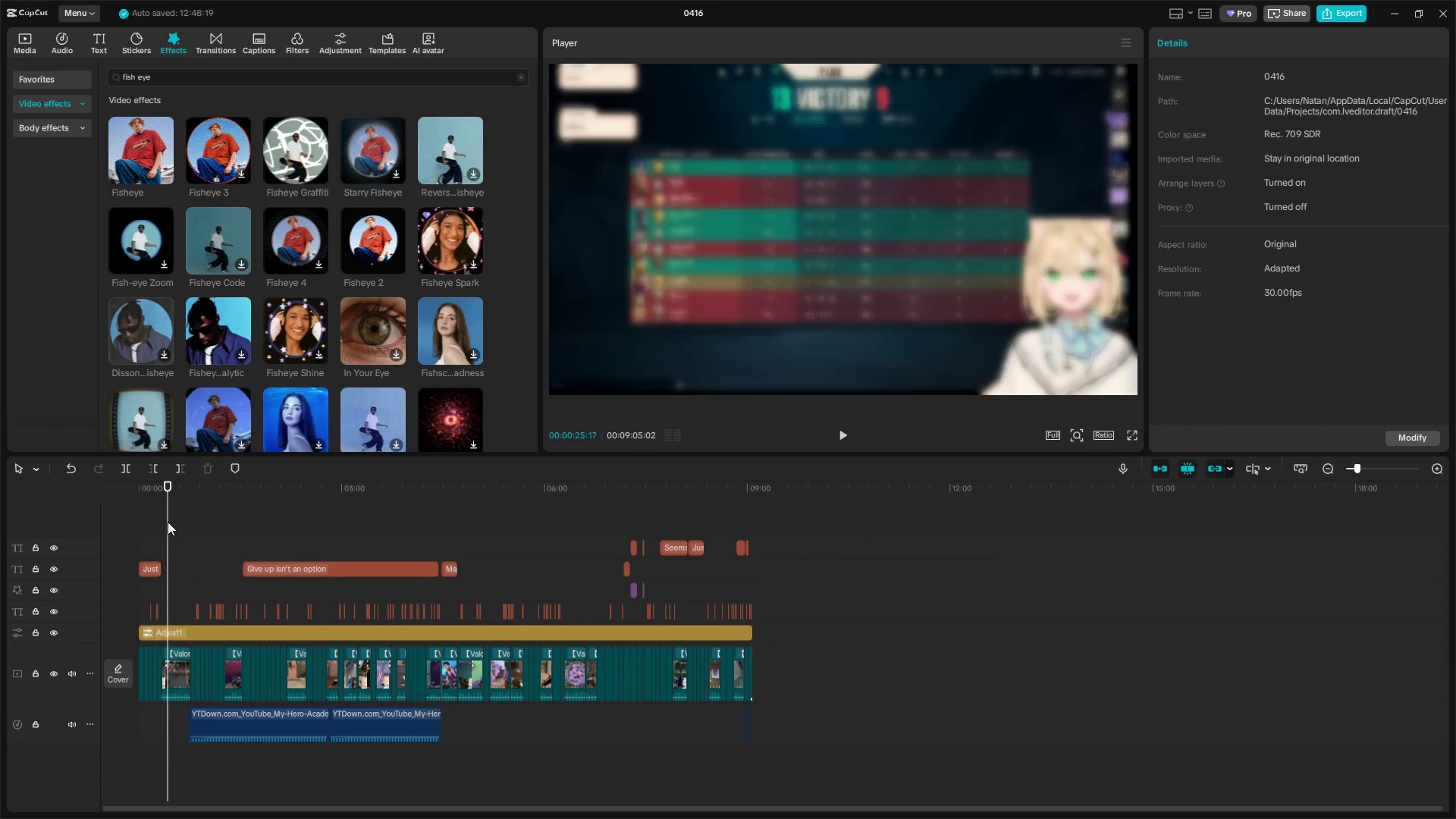 
left_click_drag(start_coordinate=[168, 522], to_coordinate=[55, 513])
 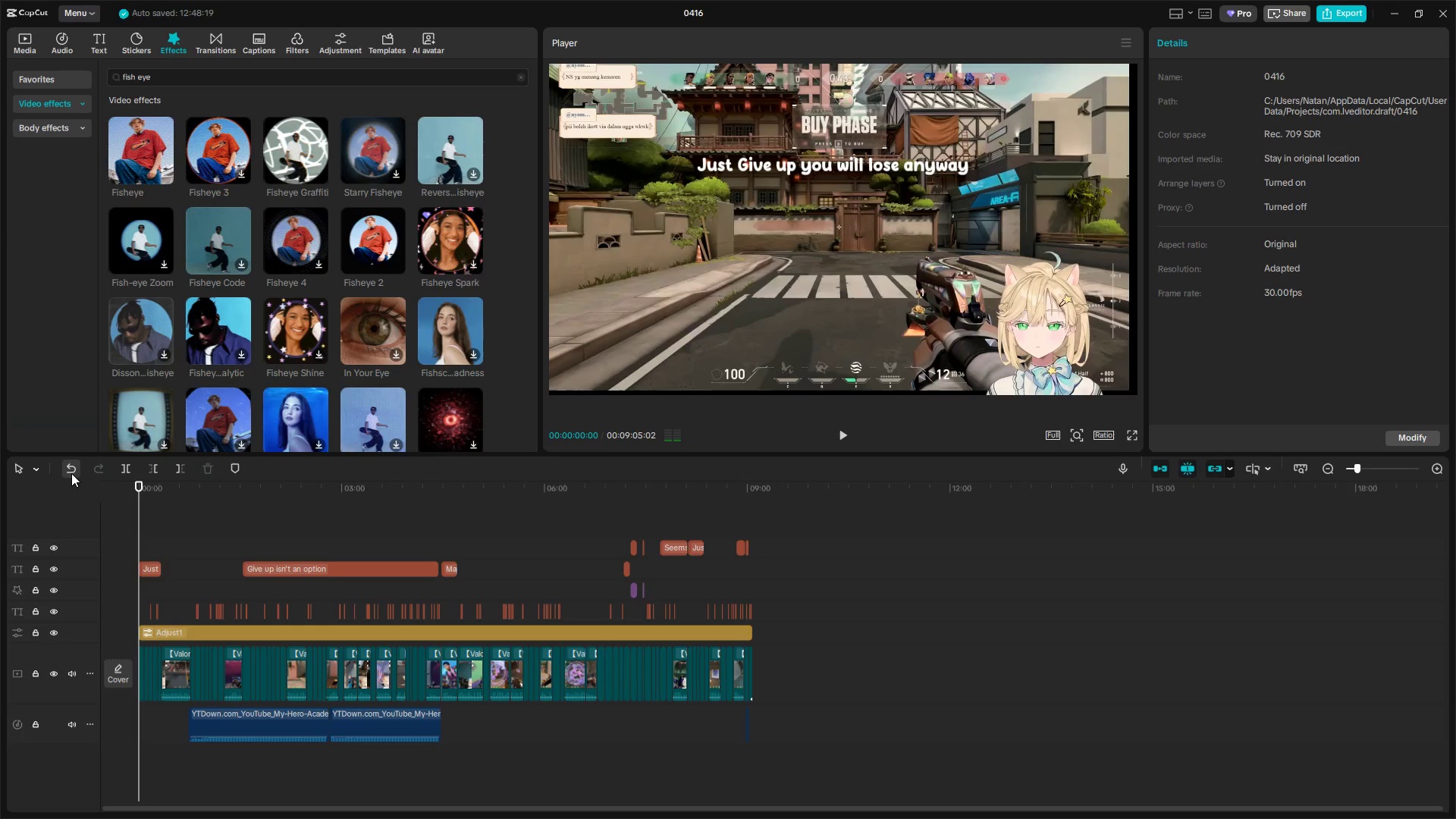 
left_click([386, 541])
 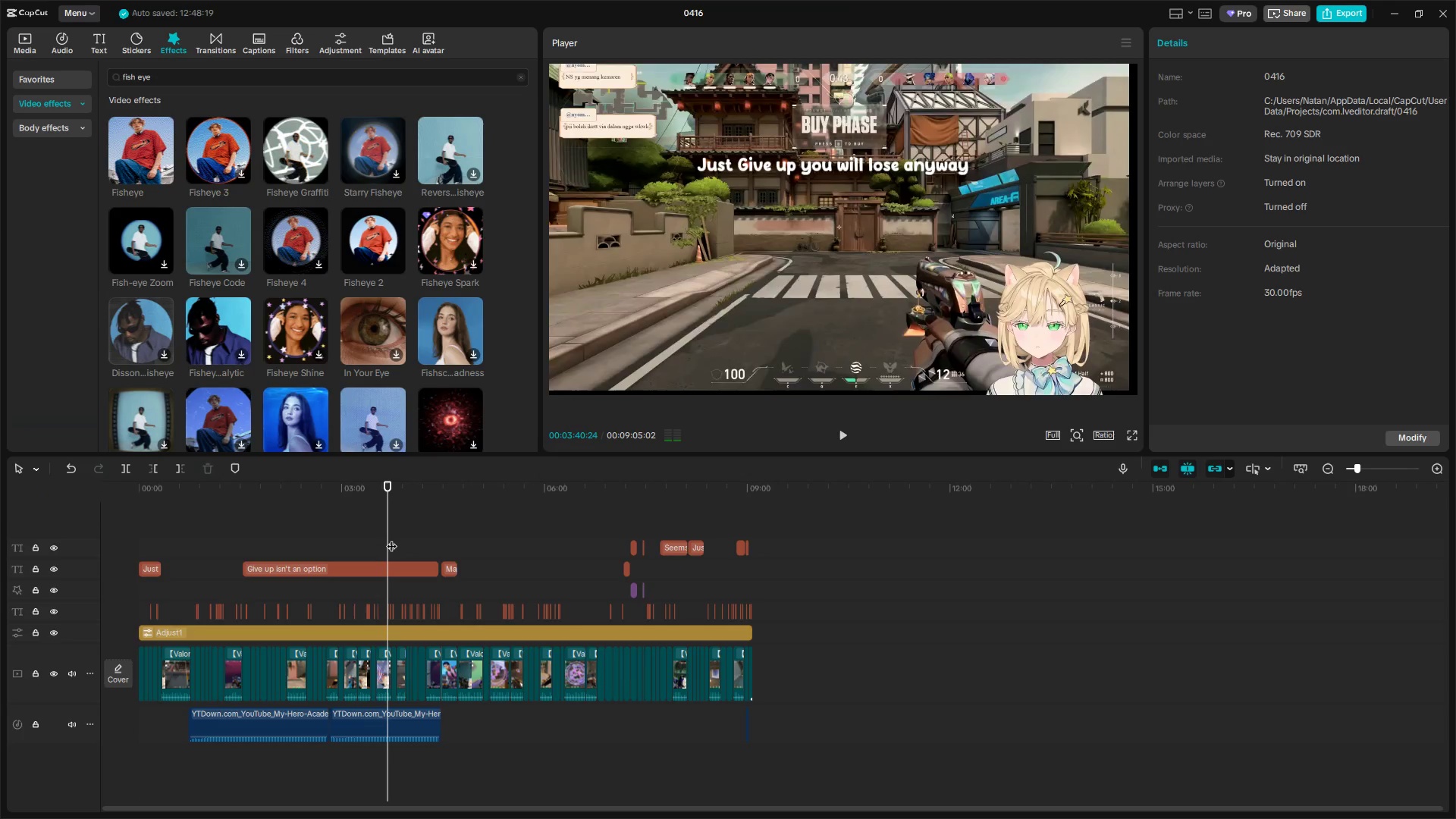 
key(Space)
 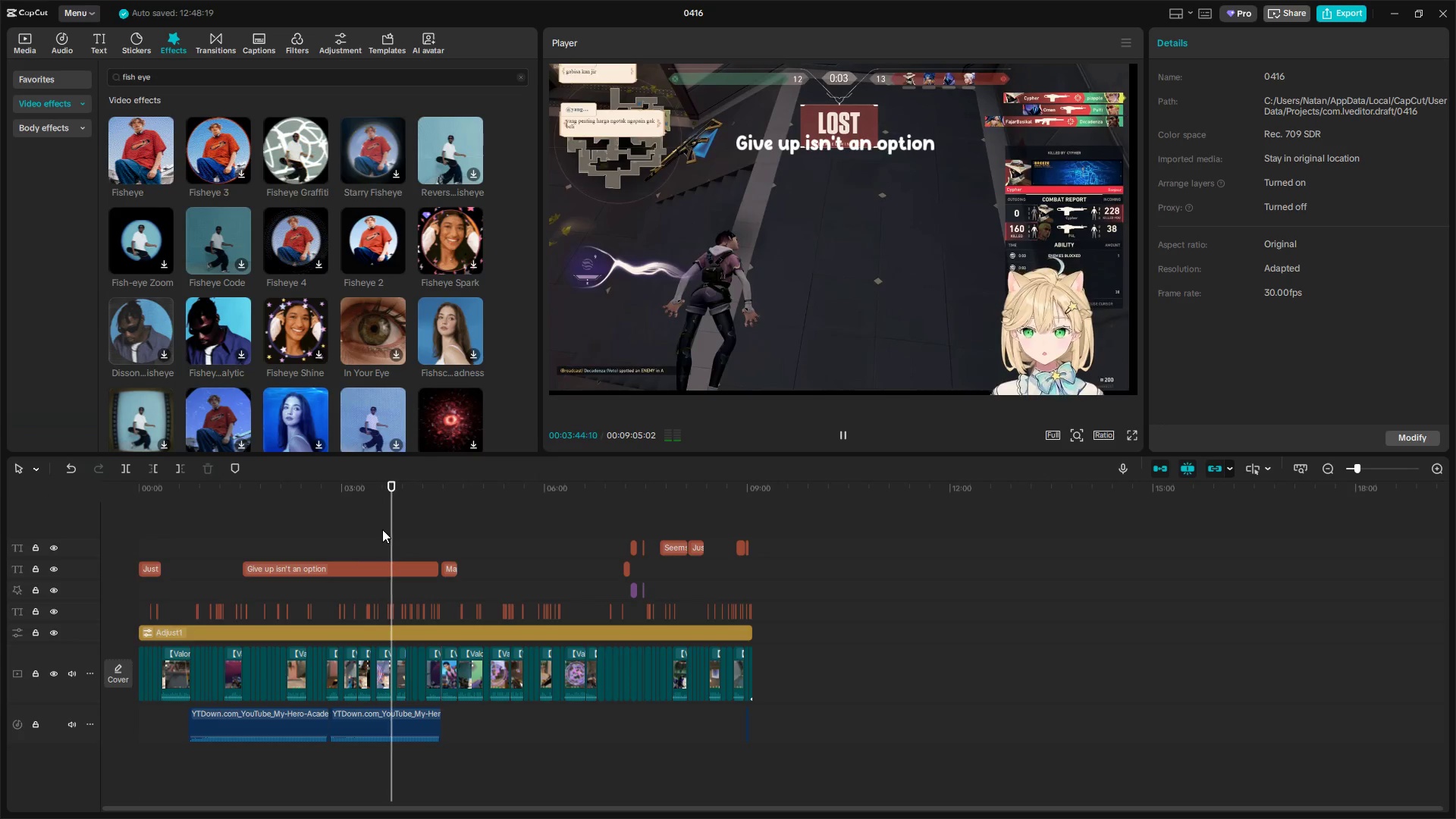 
left_click([251, 548])
 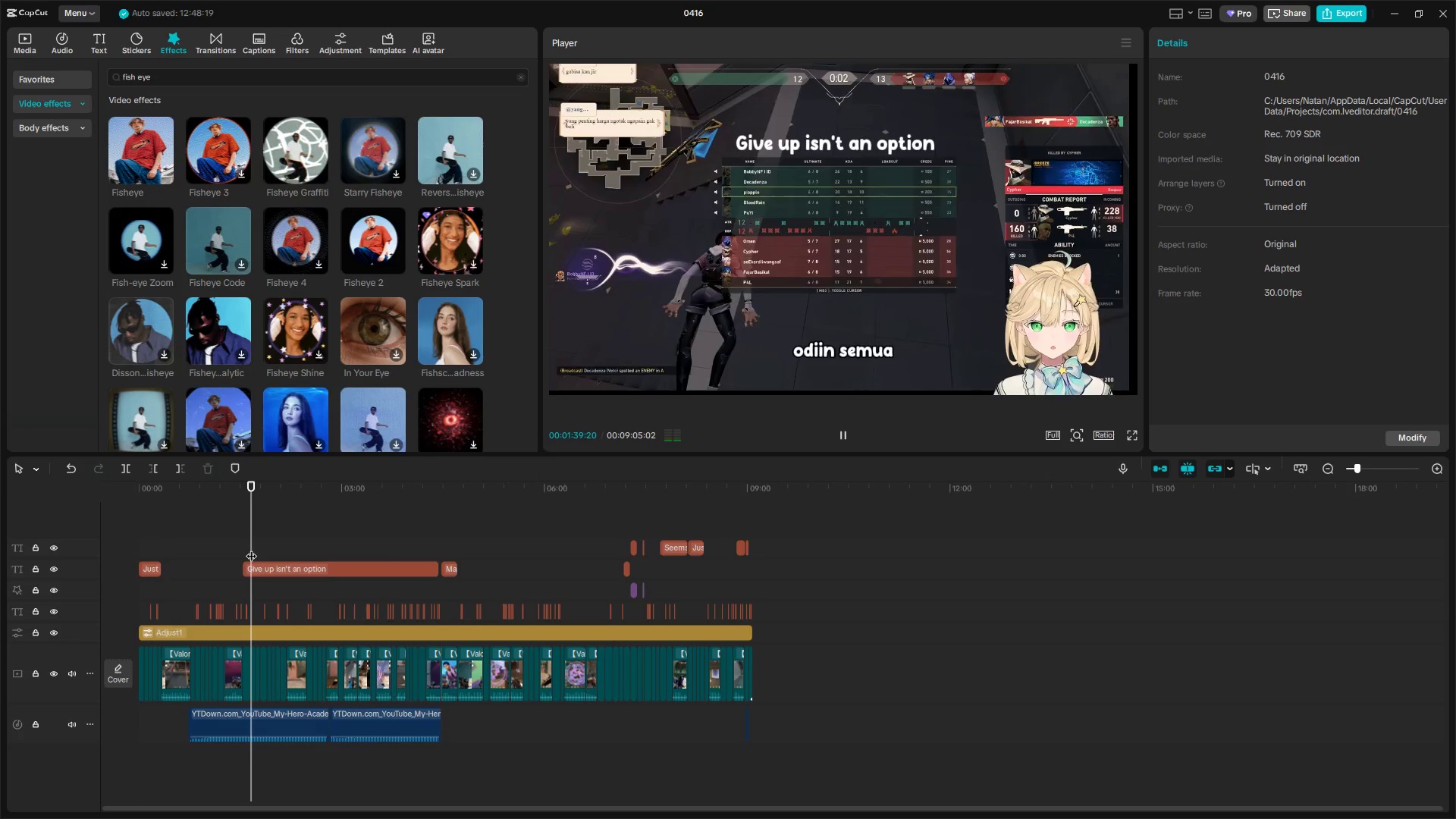 
left_click_drag(start_coordinate=[251, 548], to_coordinate=[268, 552])
 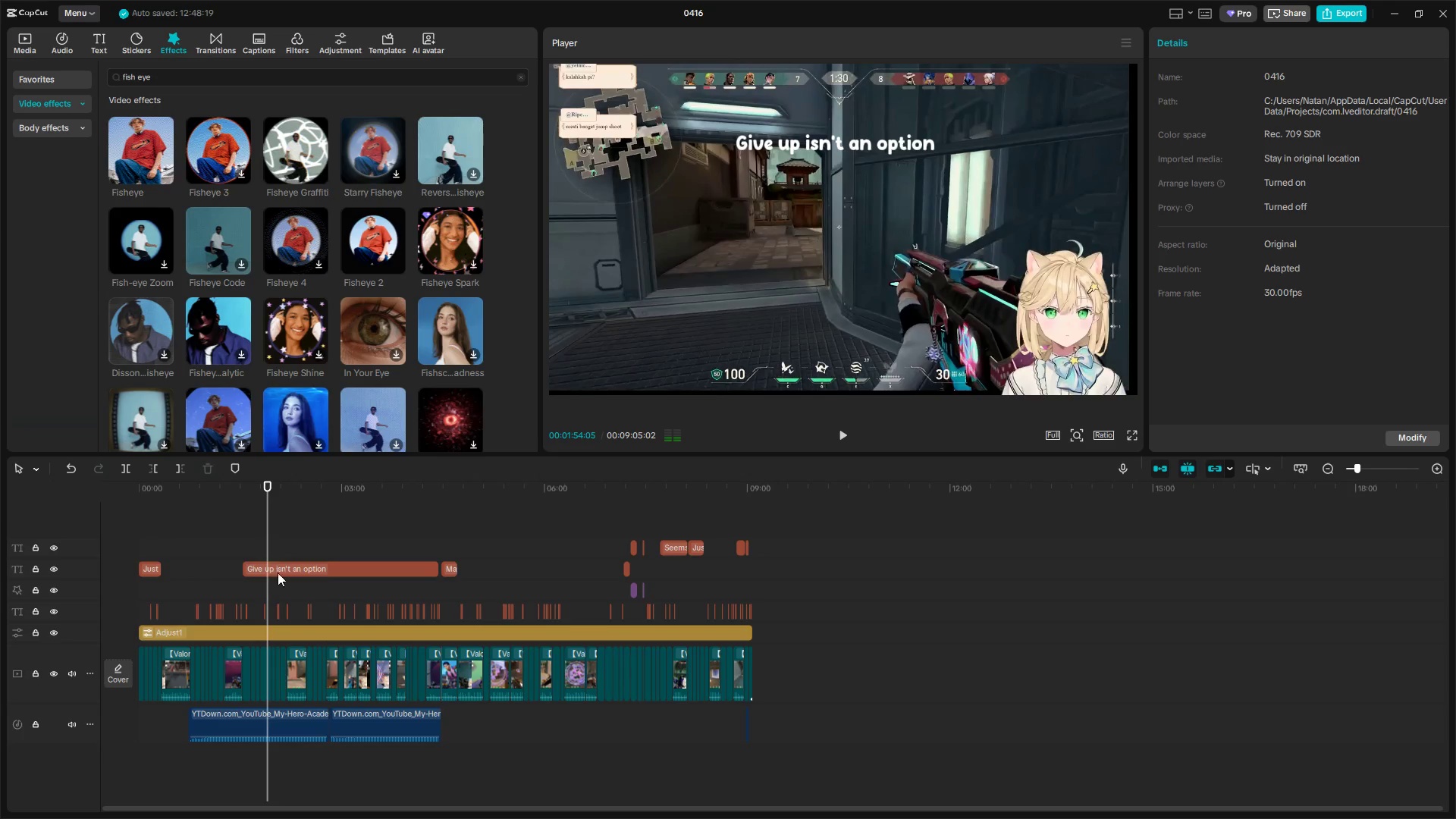 
left_click([278, 566])